 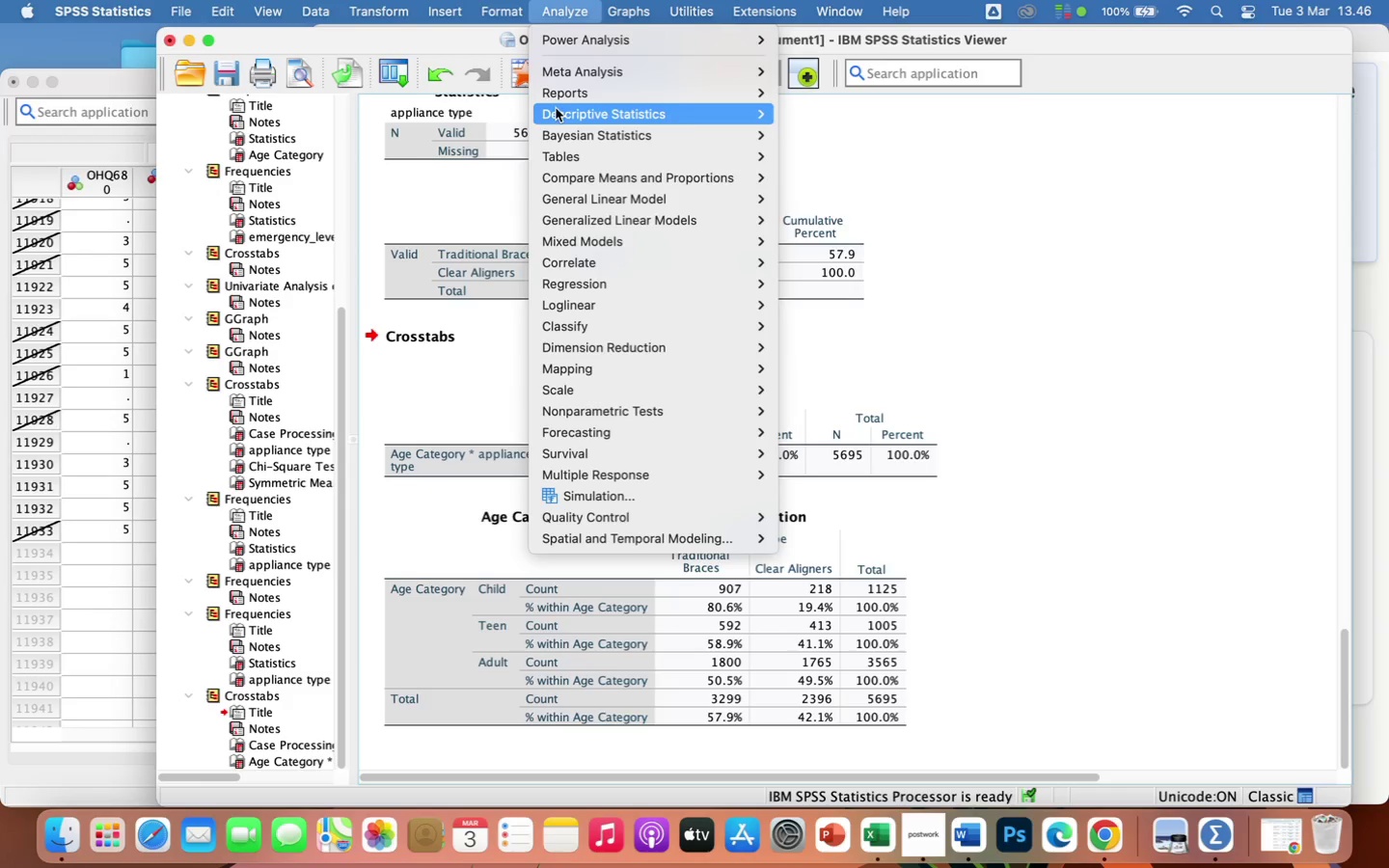 
mouse_move([610, 184])
 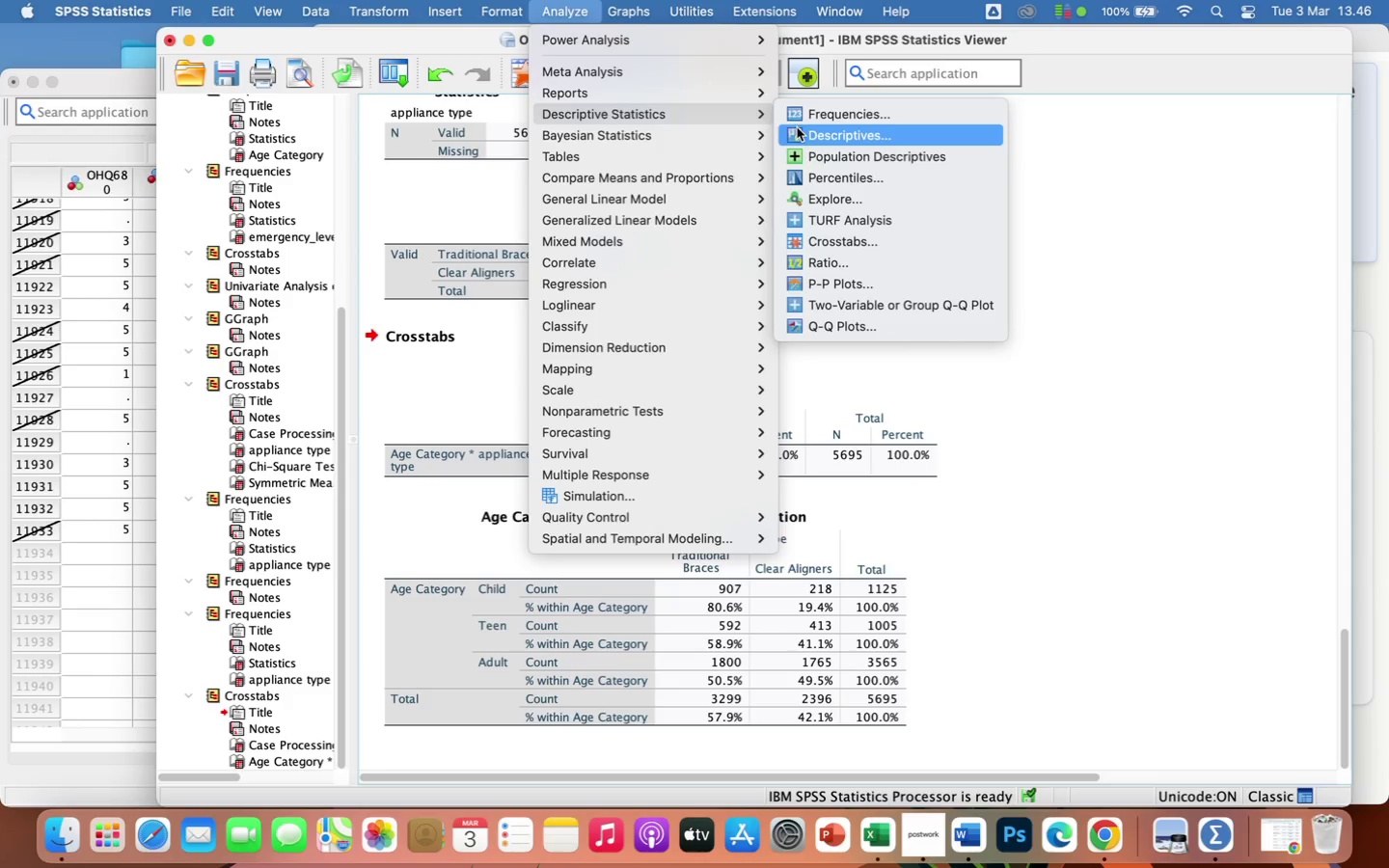 
wait(6.04)
 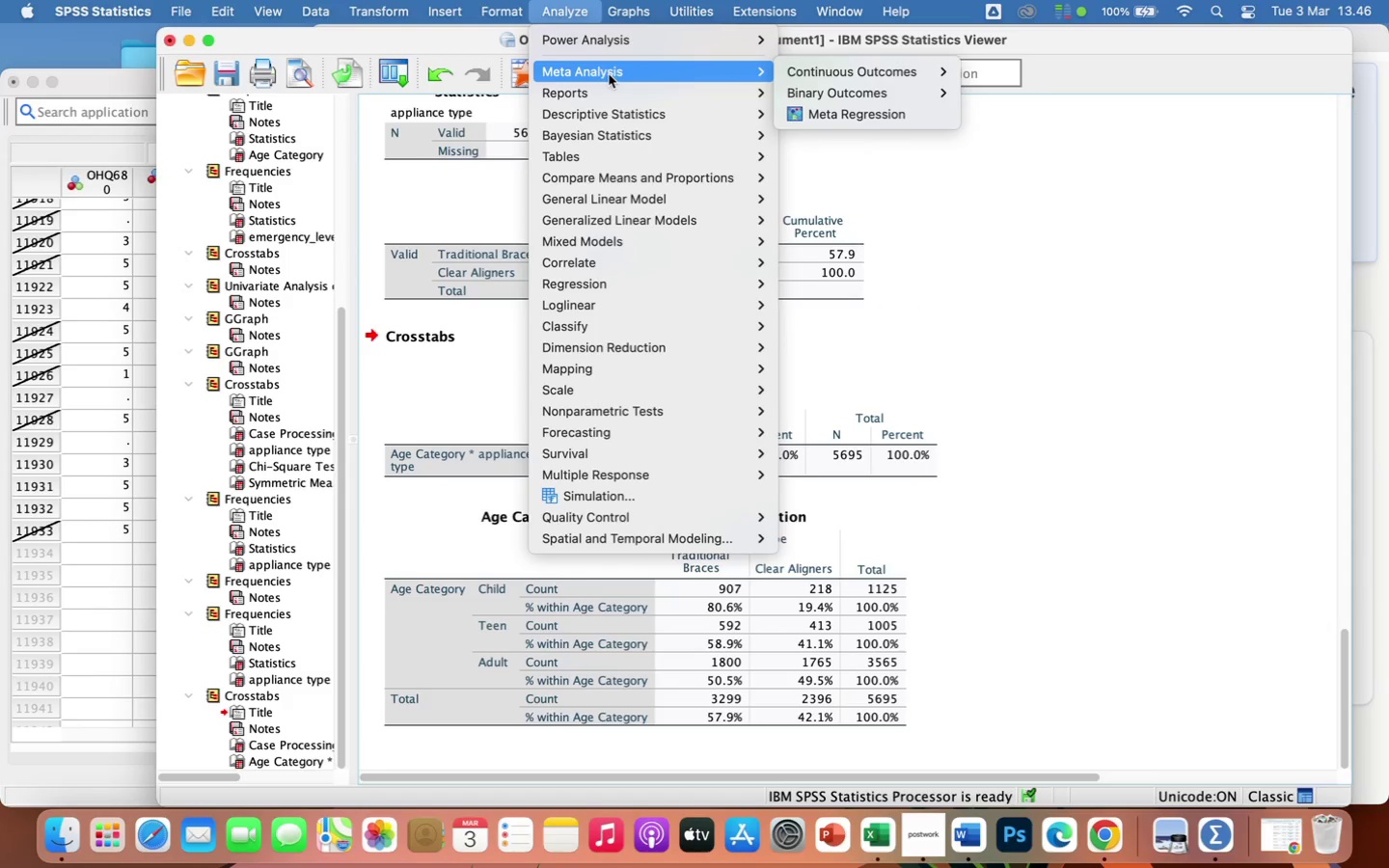 
left_click([831, 242])
 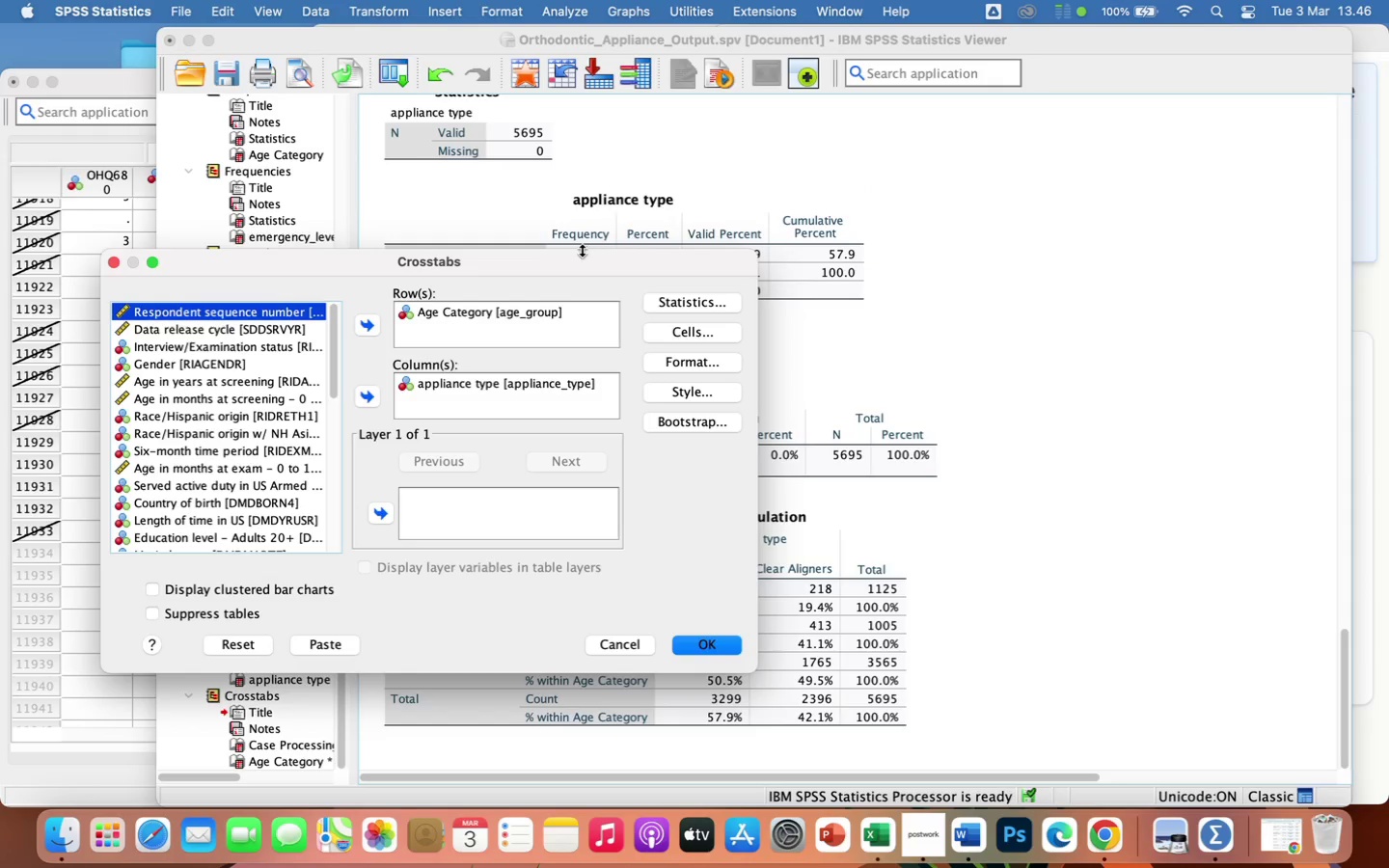 
left_click([244, 645])
 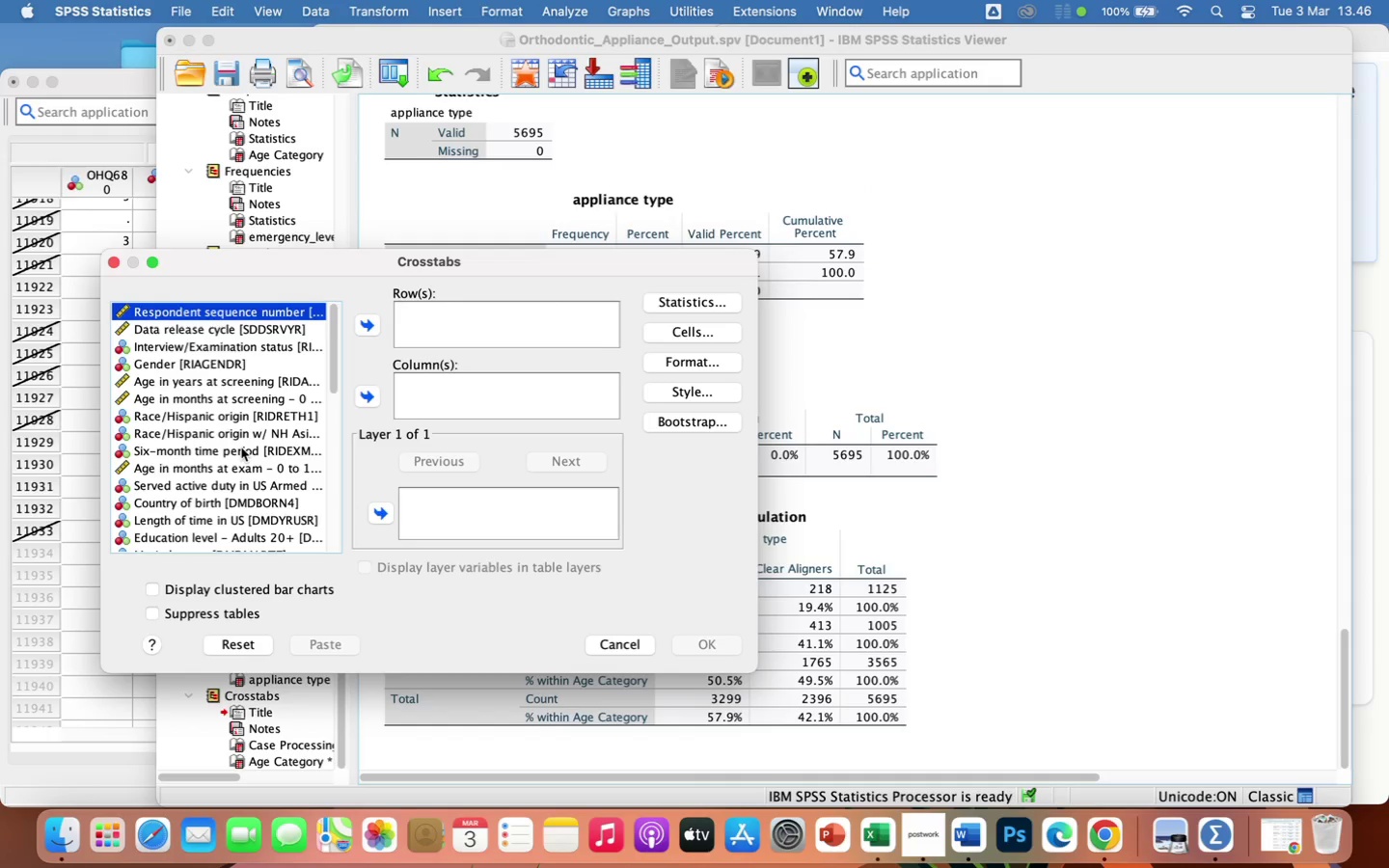 
scroll: coordinate [241, 448], scroll_direction: down, amount: 47.0
 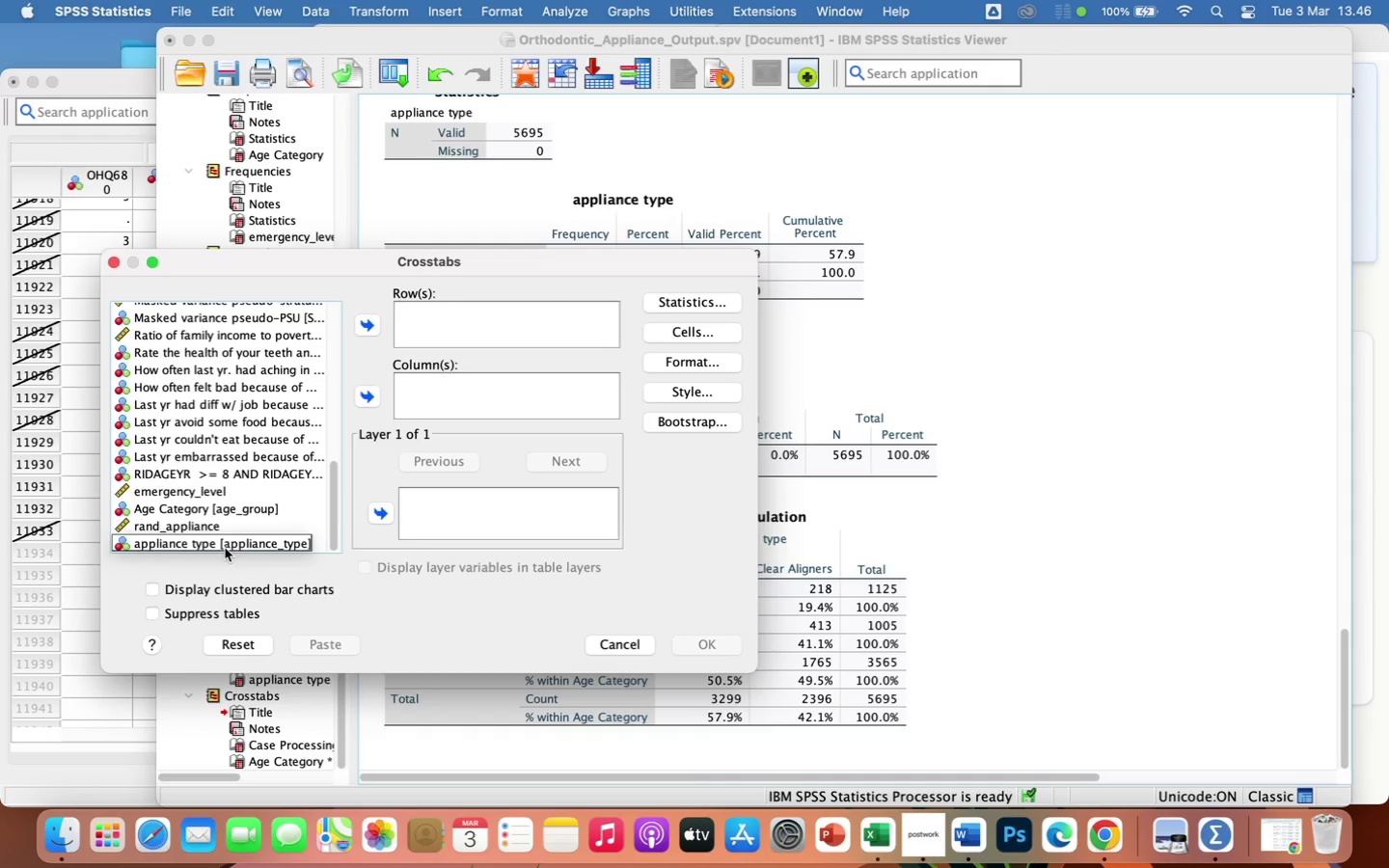 
left_click([225, 548])
 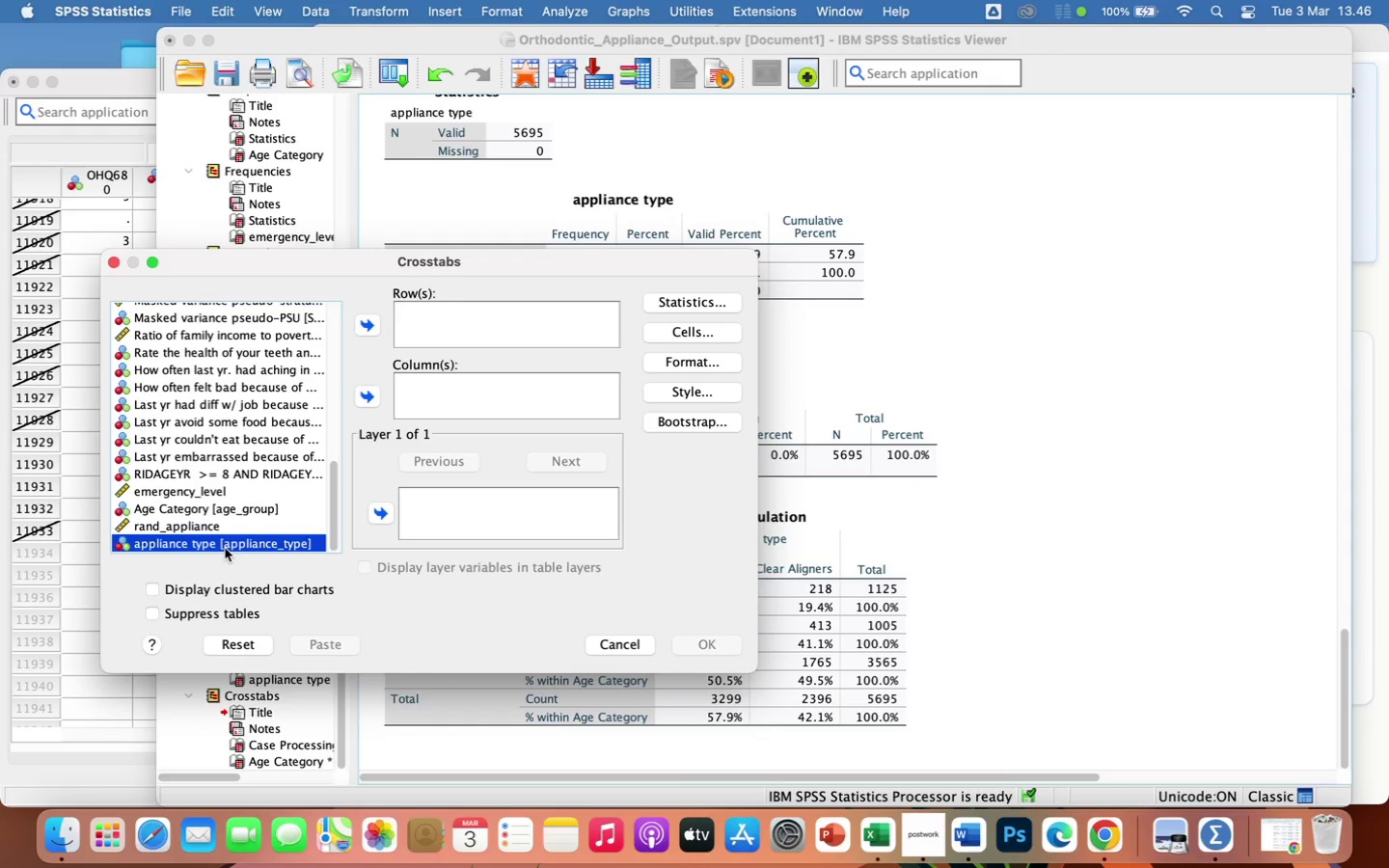 
left_click([225, 548])
 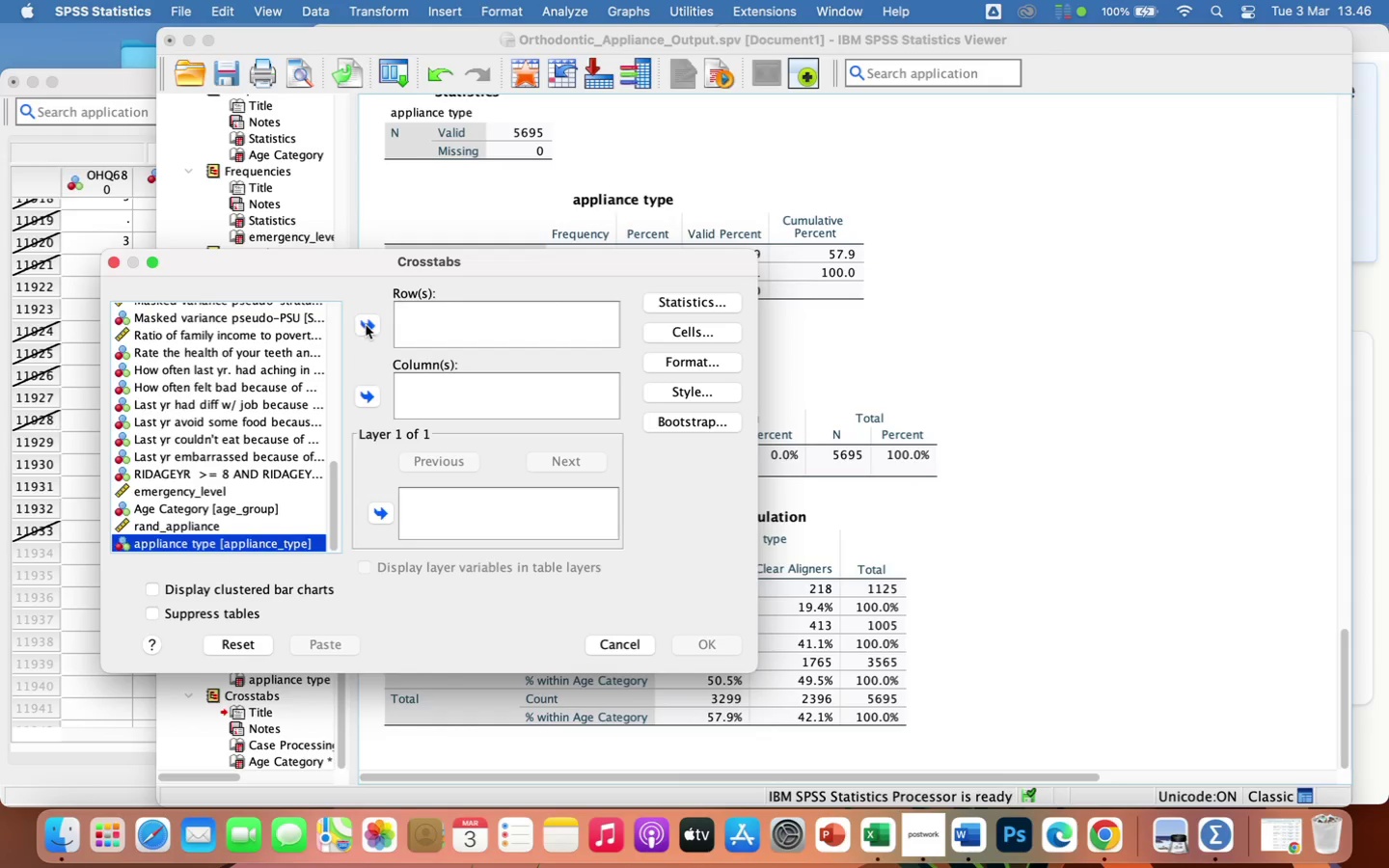 
left_click([366, 325])
 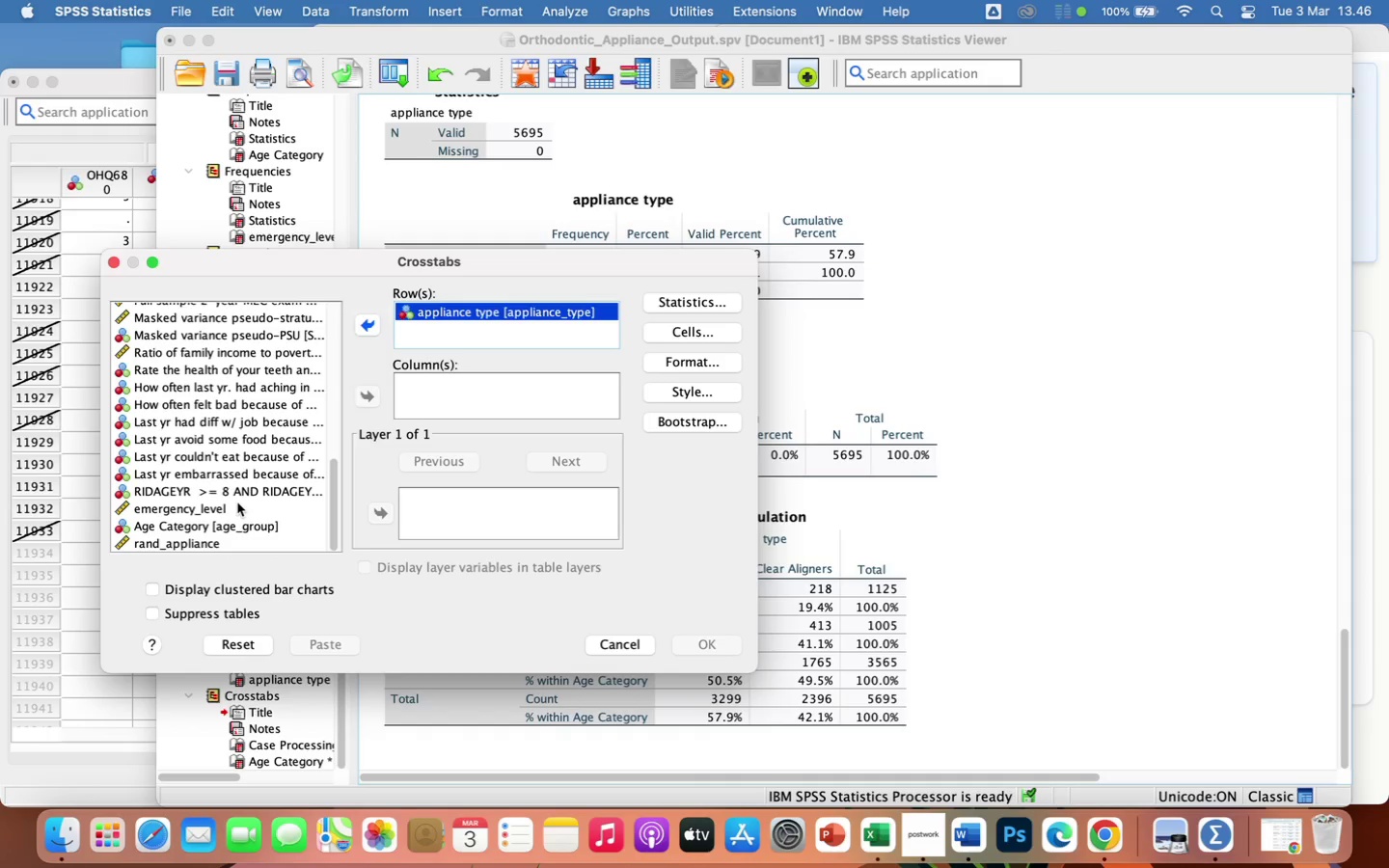 
scroll: coordinate [237, 502], scroll_direction: down, amount: 3.0
 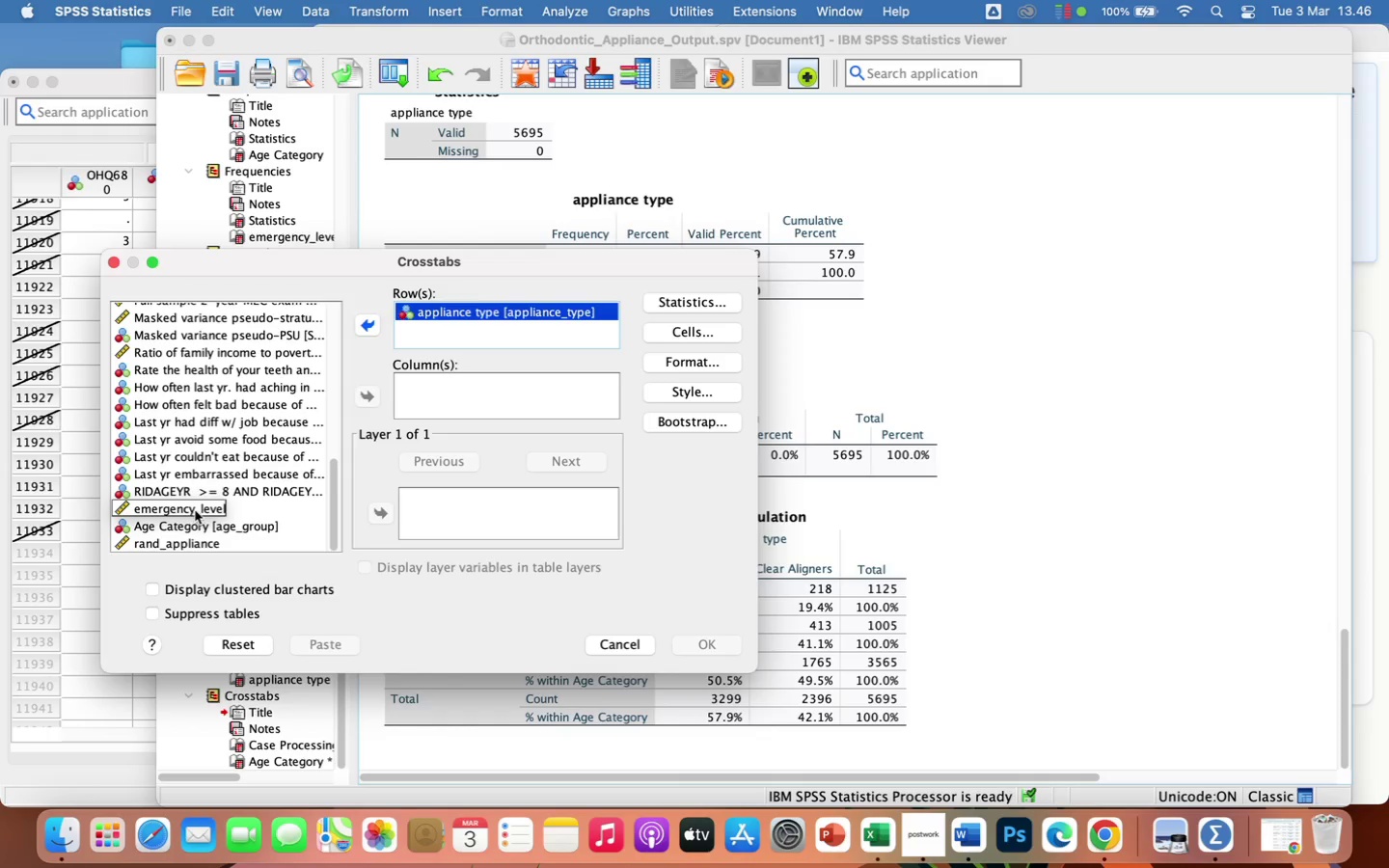 
double_click([195, 510])
 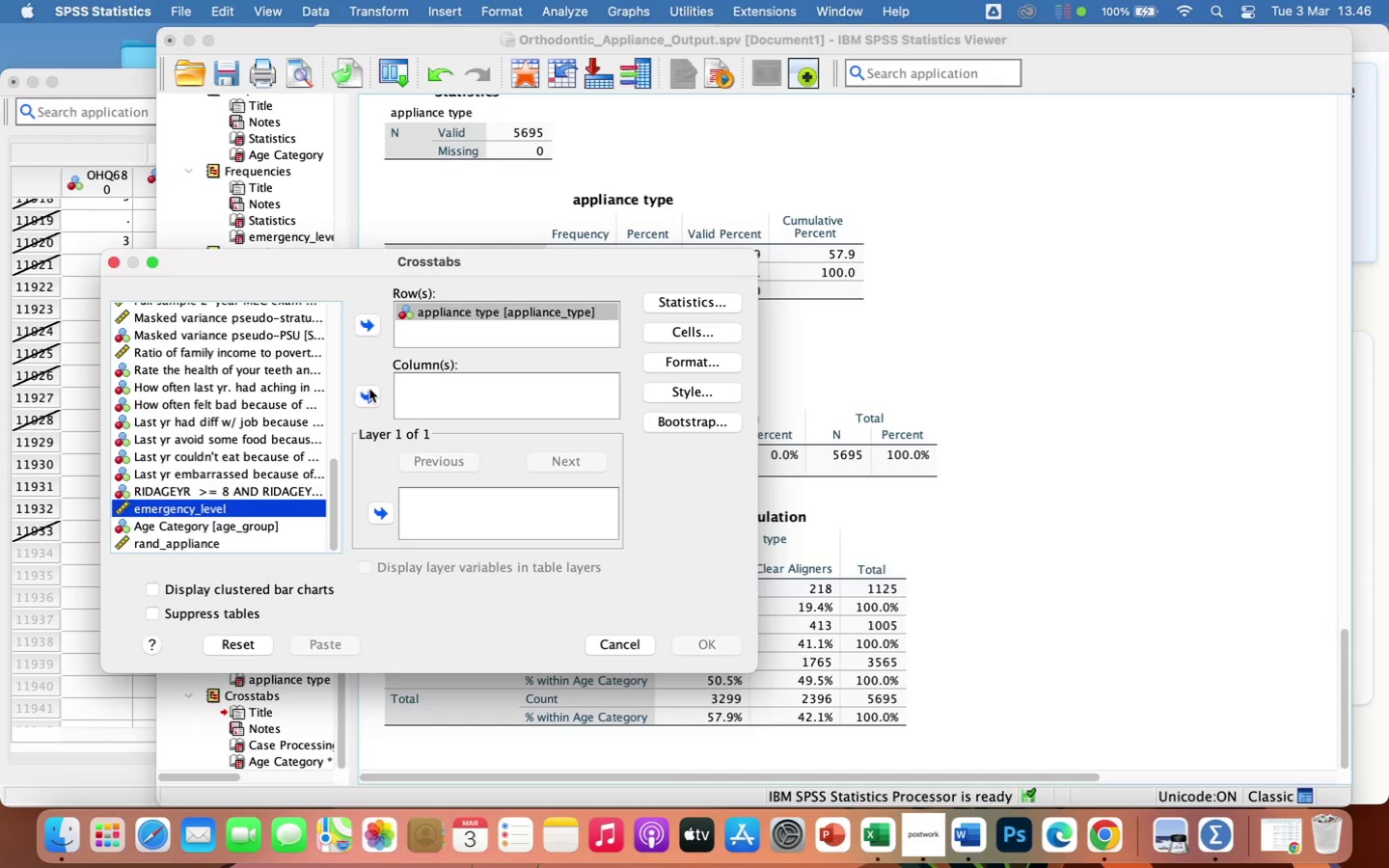 
left_click([369, 390])
 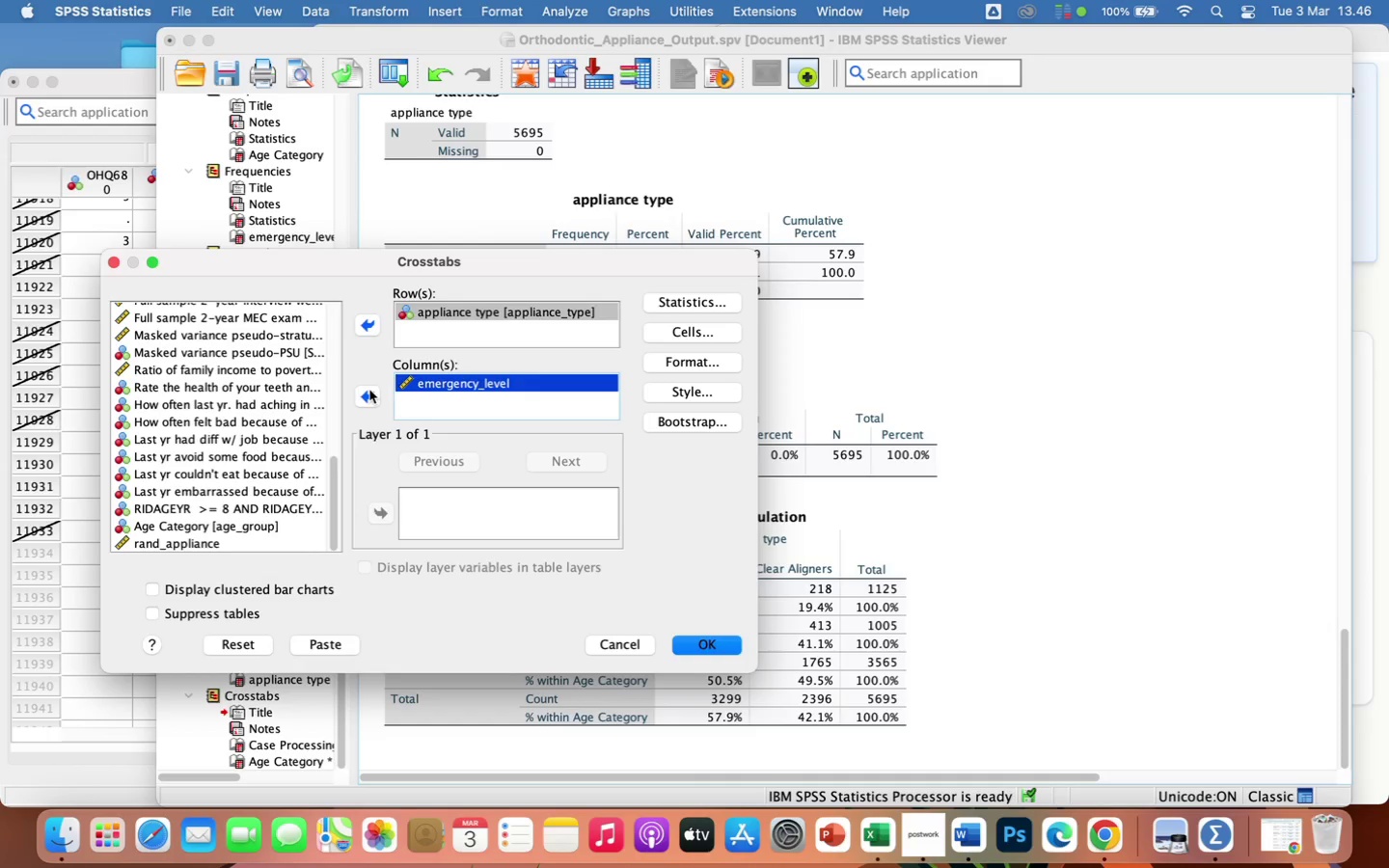 
wait(9.35)
 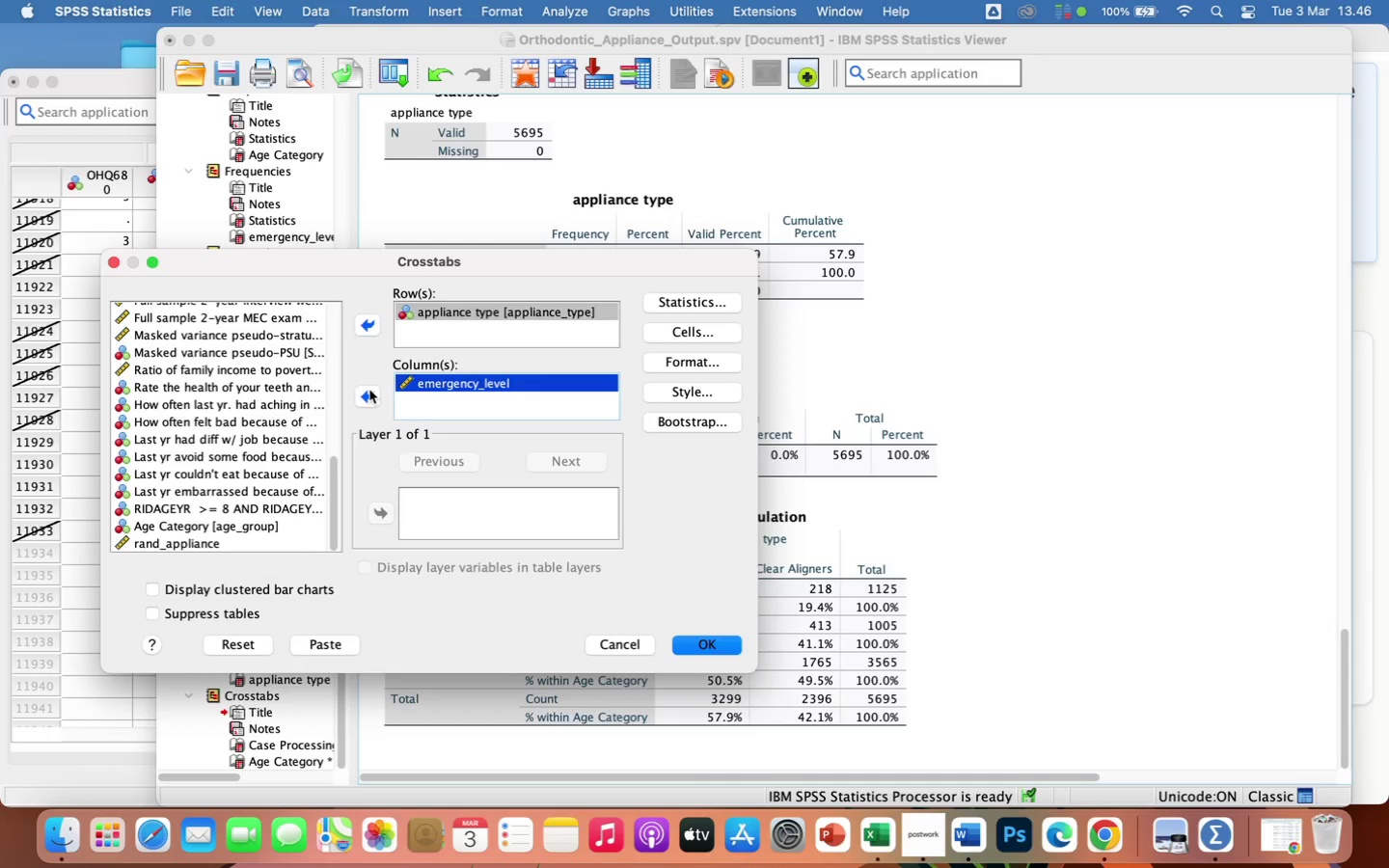 
left_click([711, 303])
 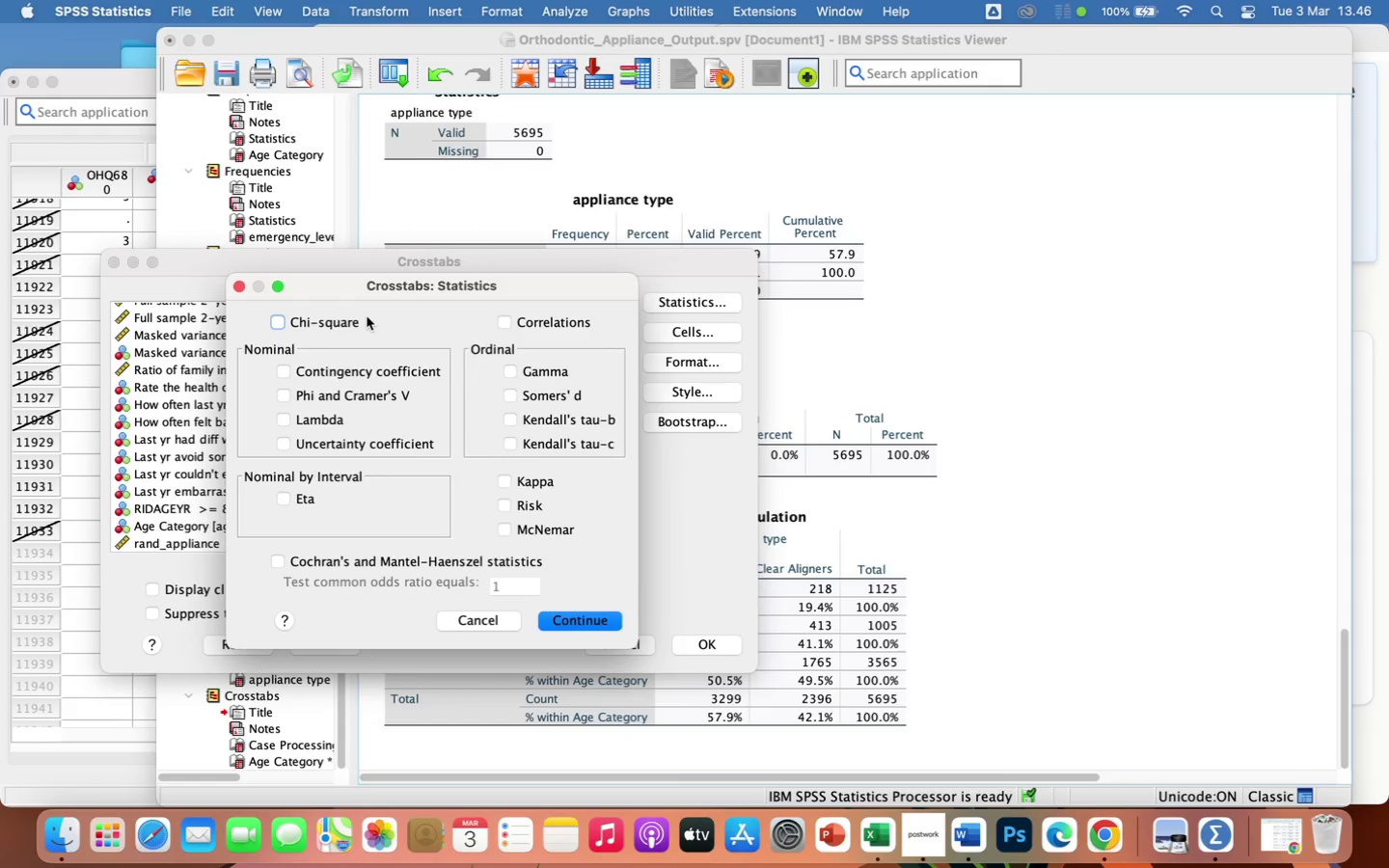 
left_click([349, 325])
 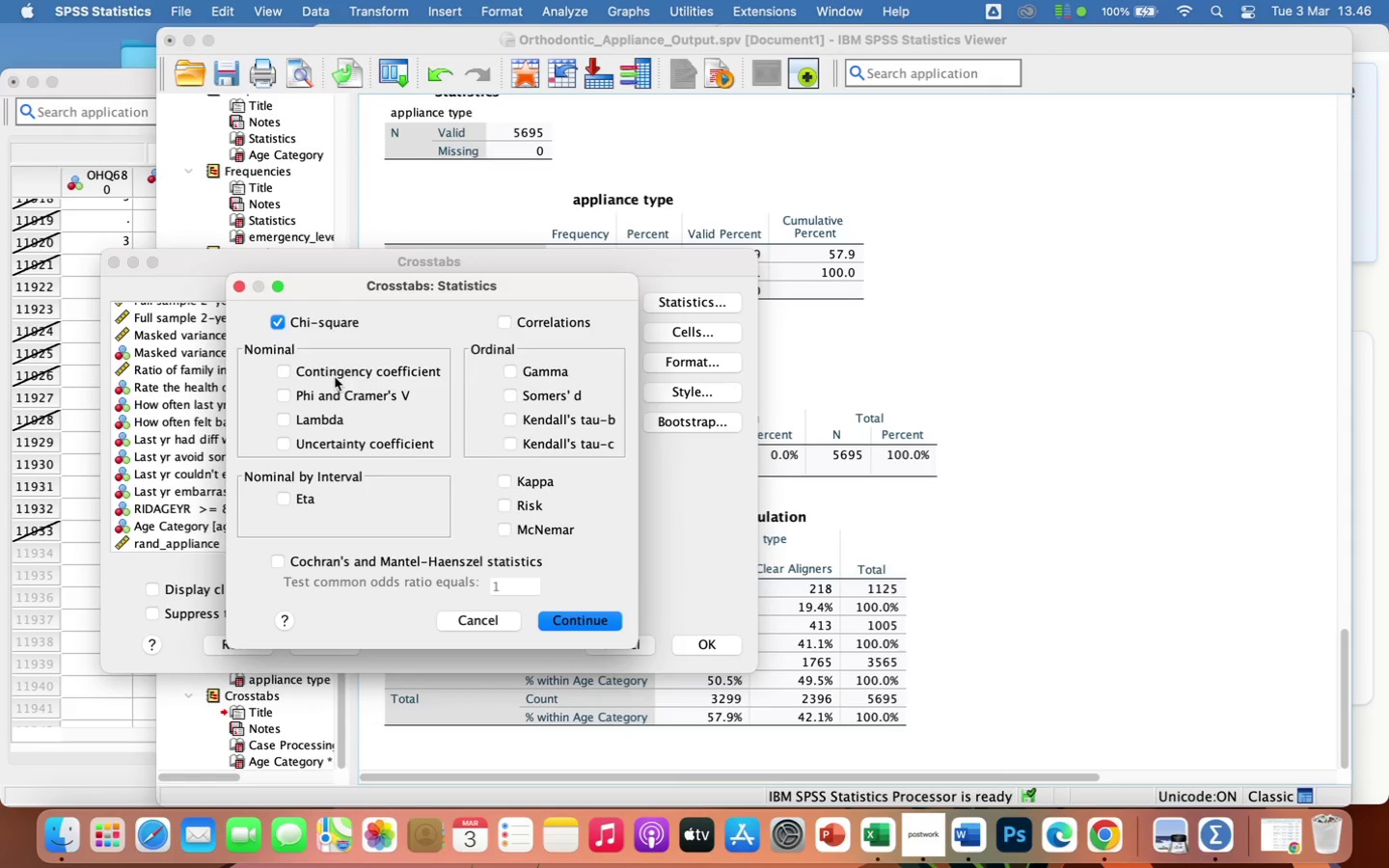 
left_click([336, 398])
 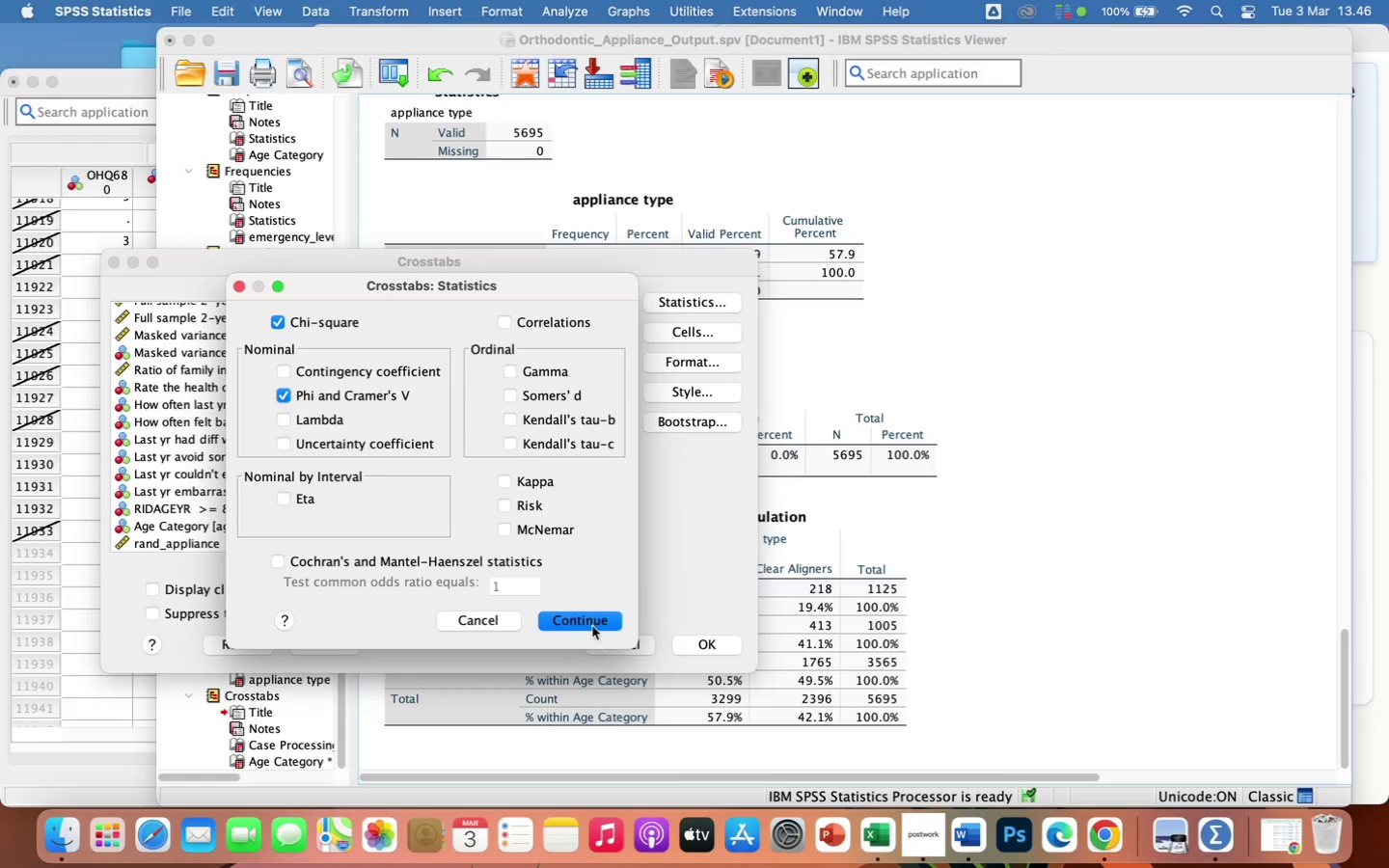 
left_click([587, 621])
 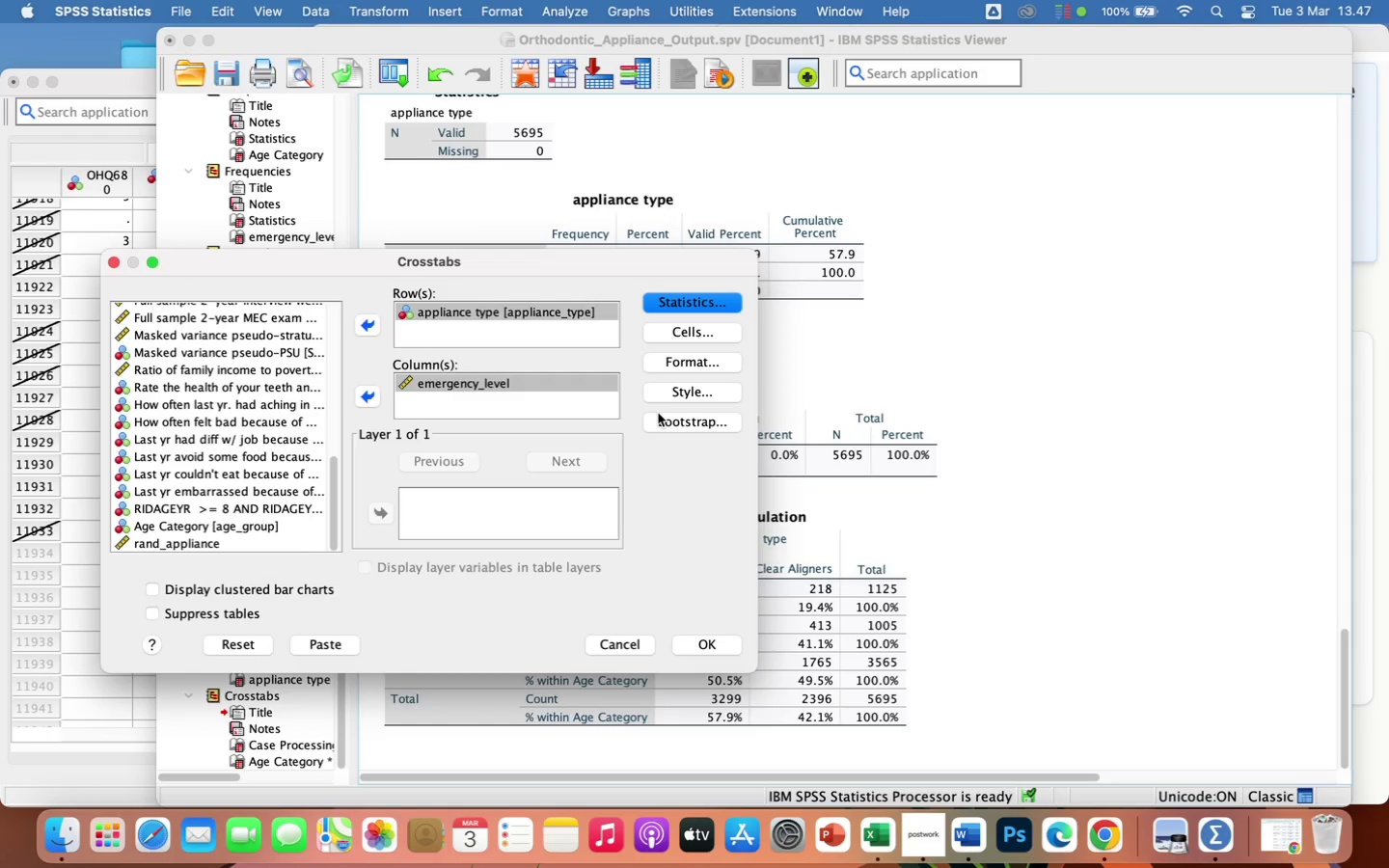 
wait(6.77)
 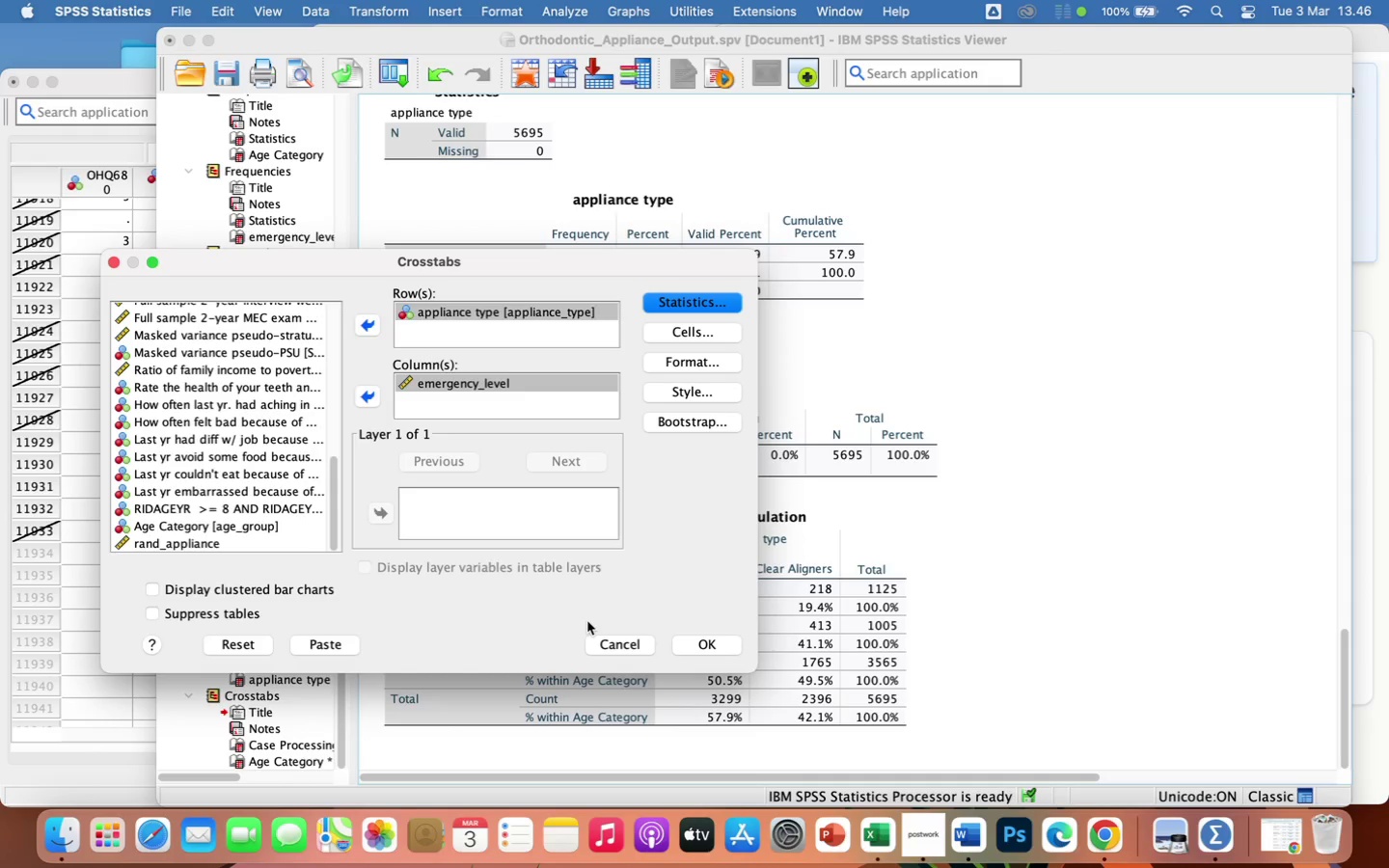 
left_click([696, 334])
 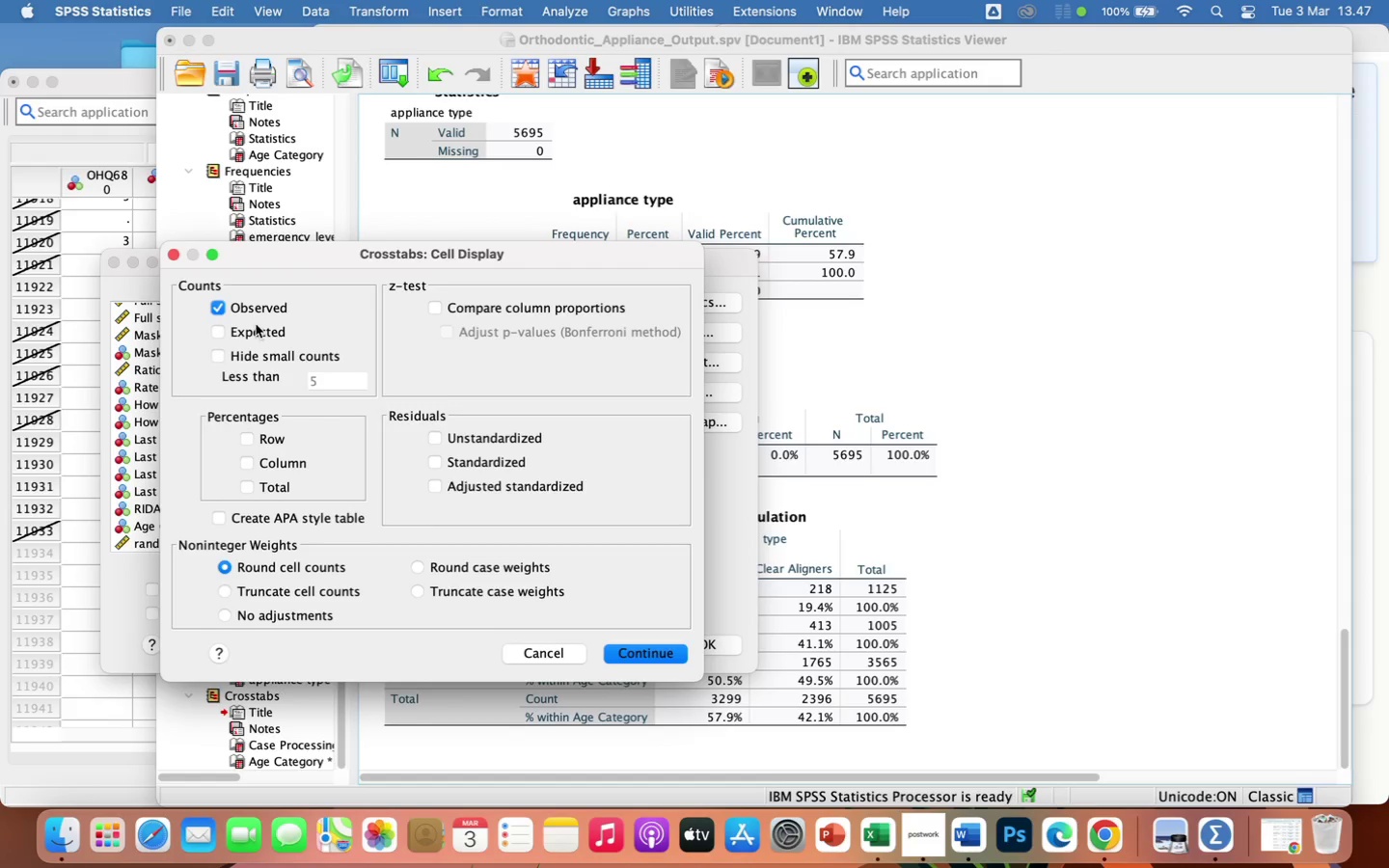 
left_click([259, 334])
 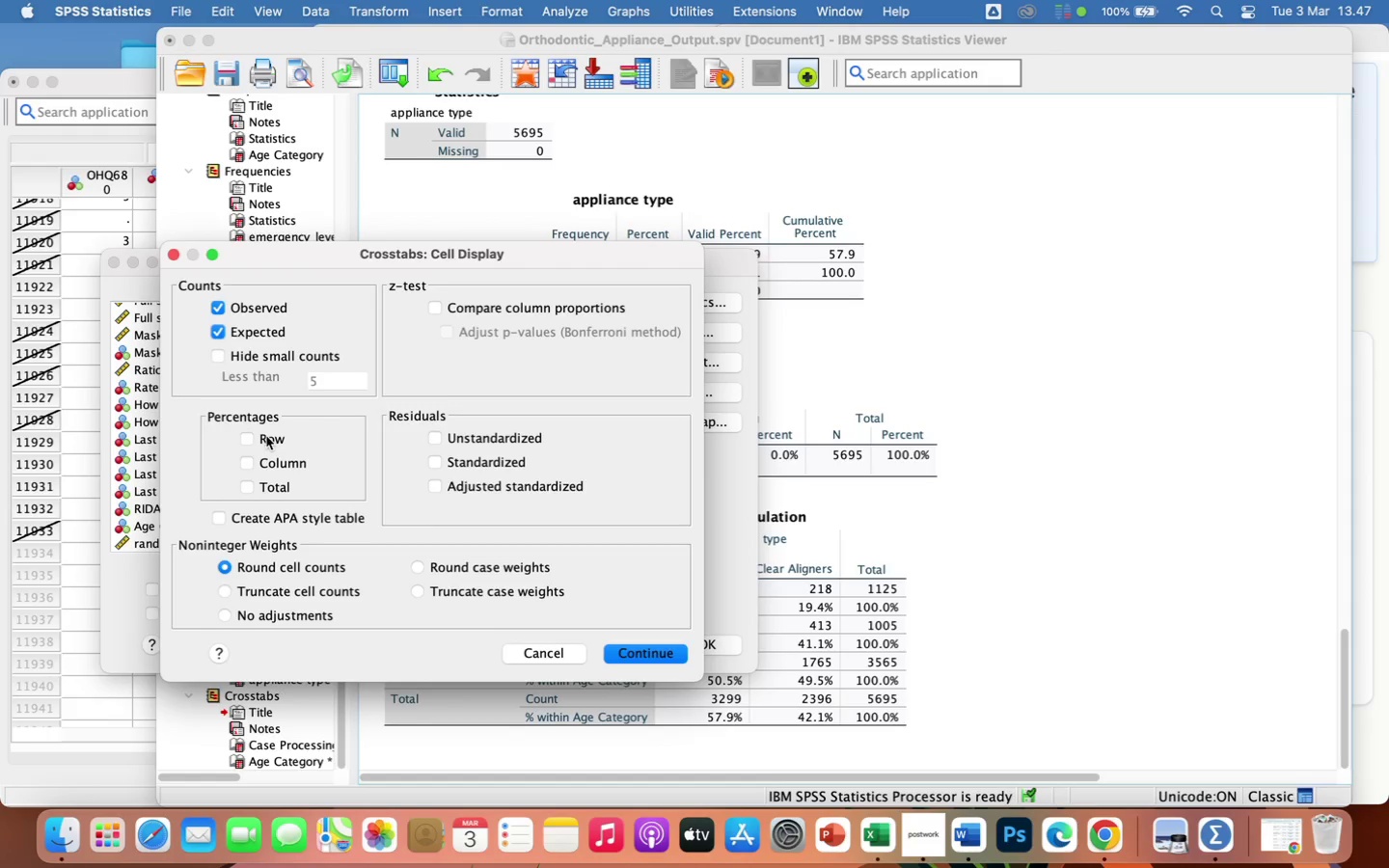 
left_click([266, 436])
 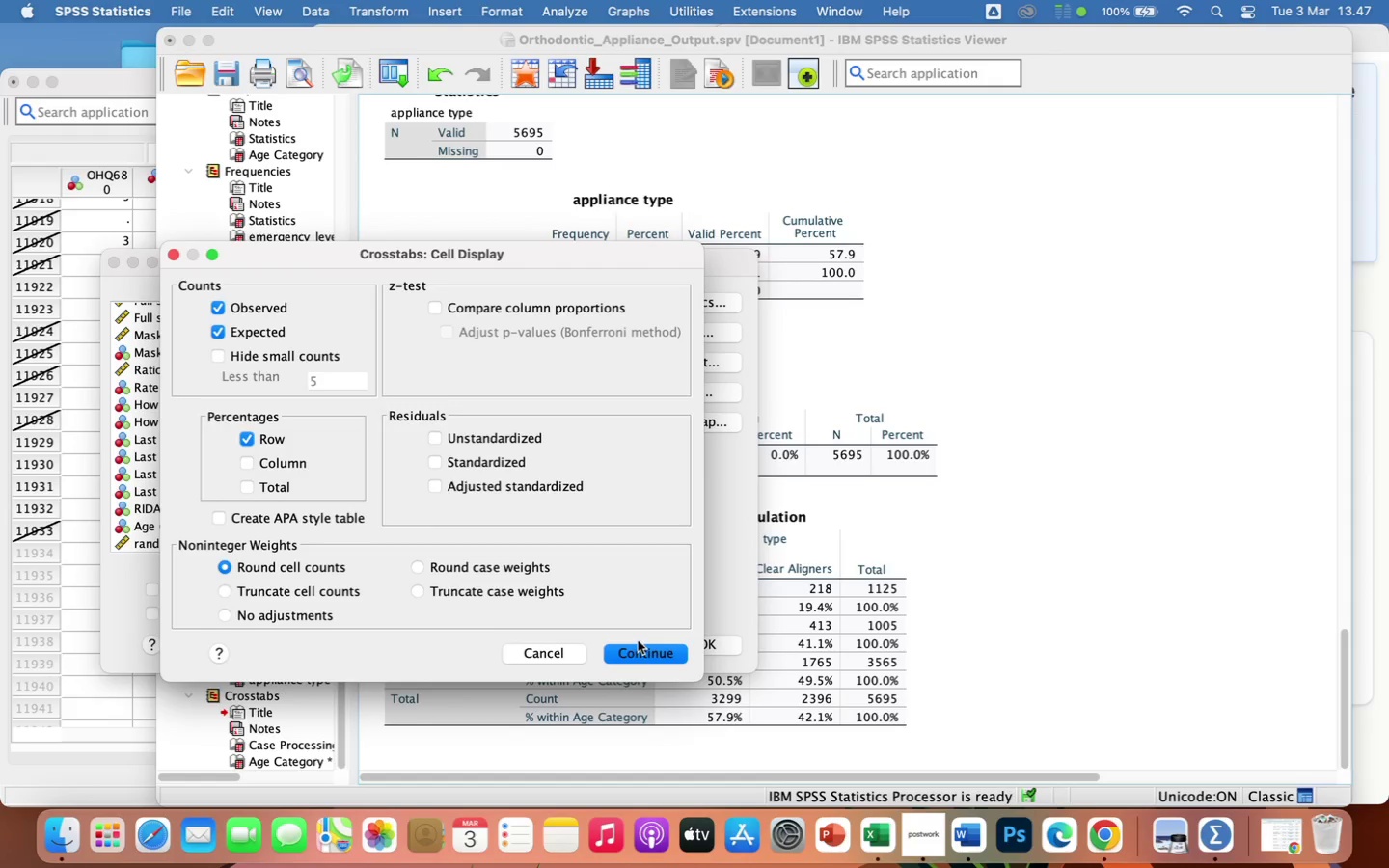 
left_click([643, 652])
 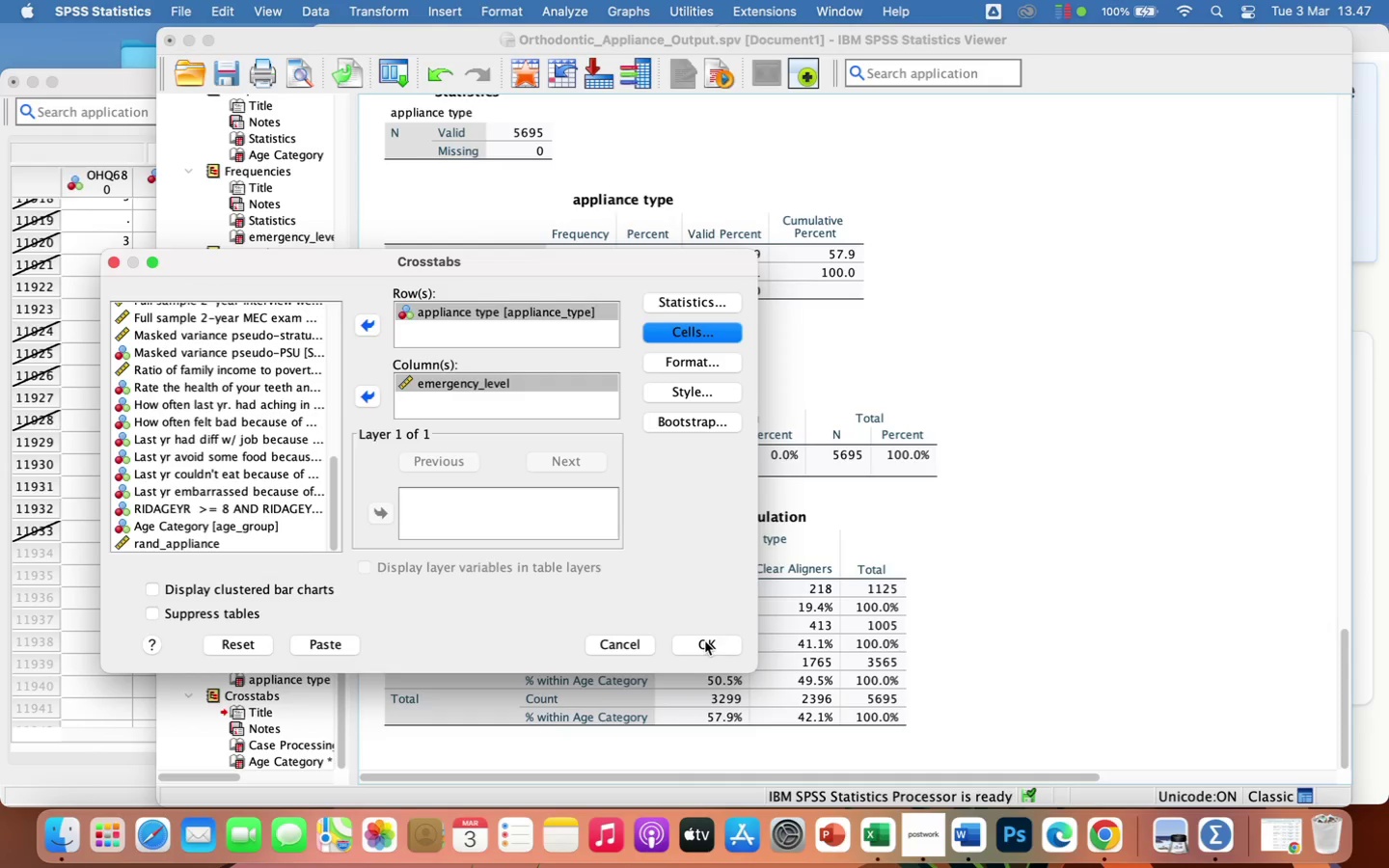 
left_click([705, 640])
 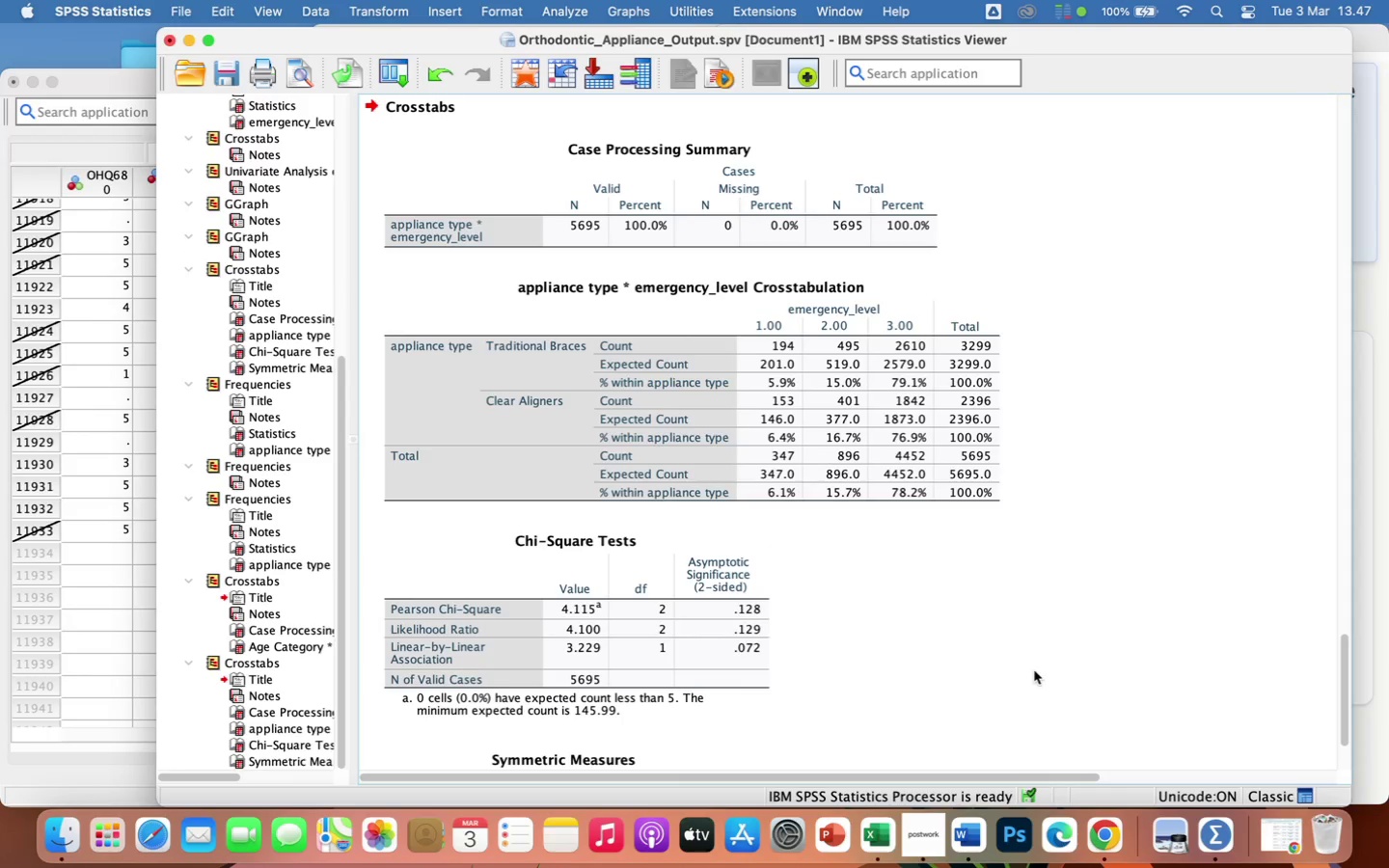 
scroll: coordinate [1034, 670], scroll_direction: up, amount: 2.0
 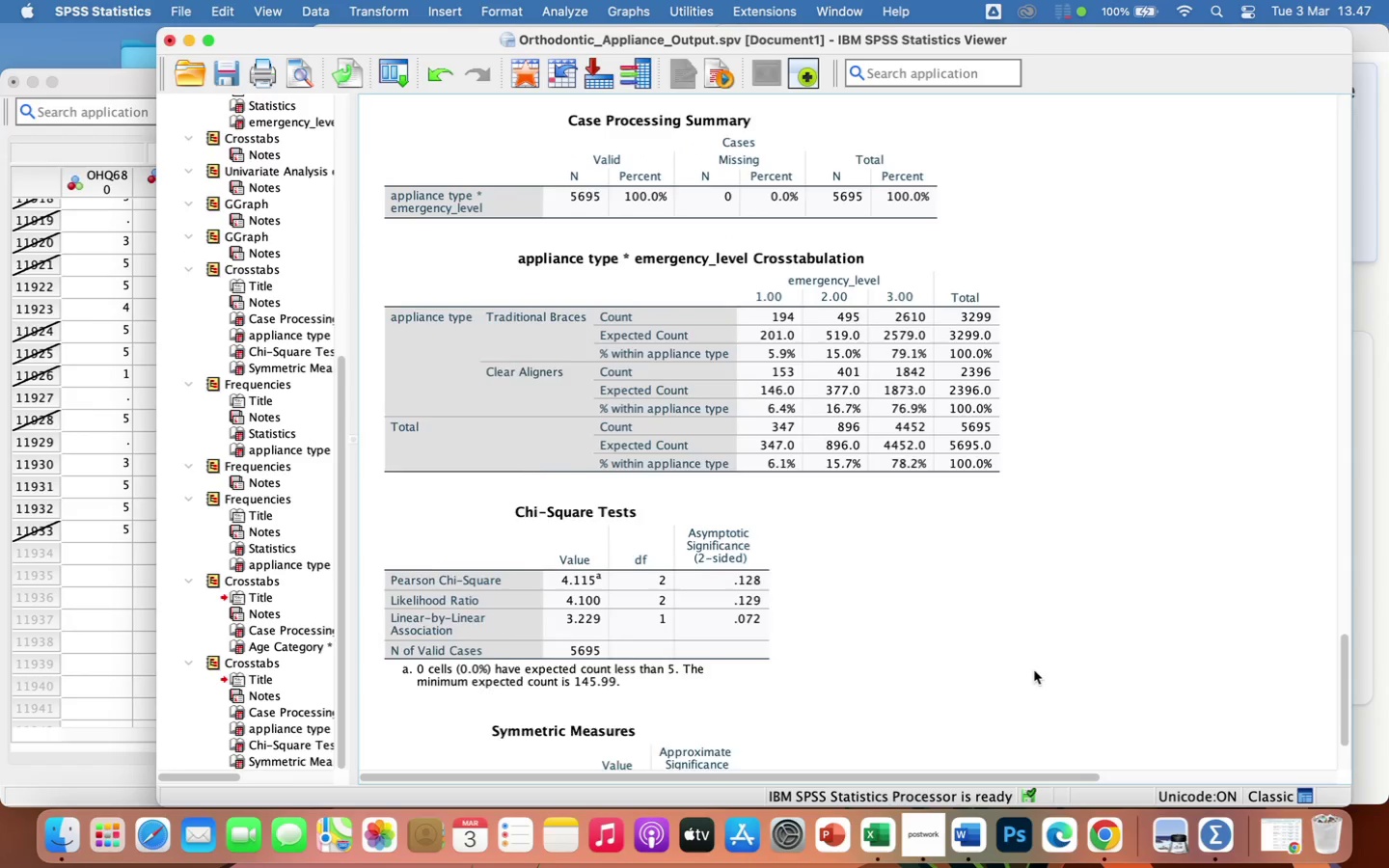 
scroll: coordinate [1034, 670], scroll_direction: down, amount: 1.0
 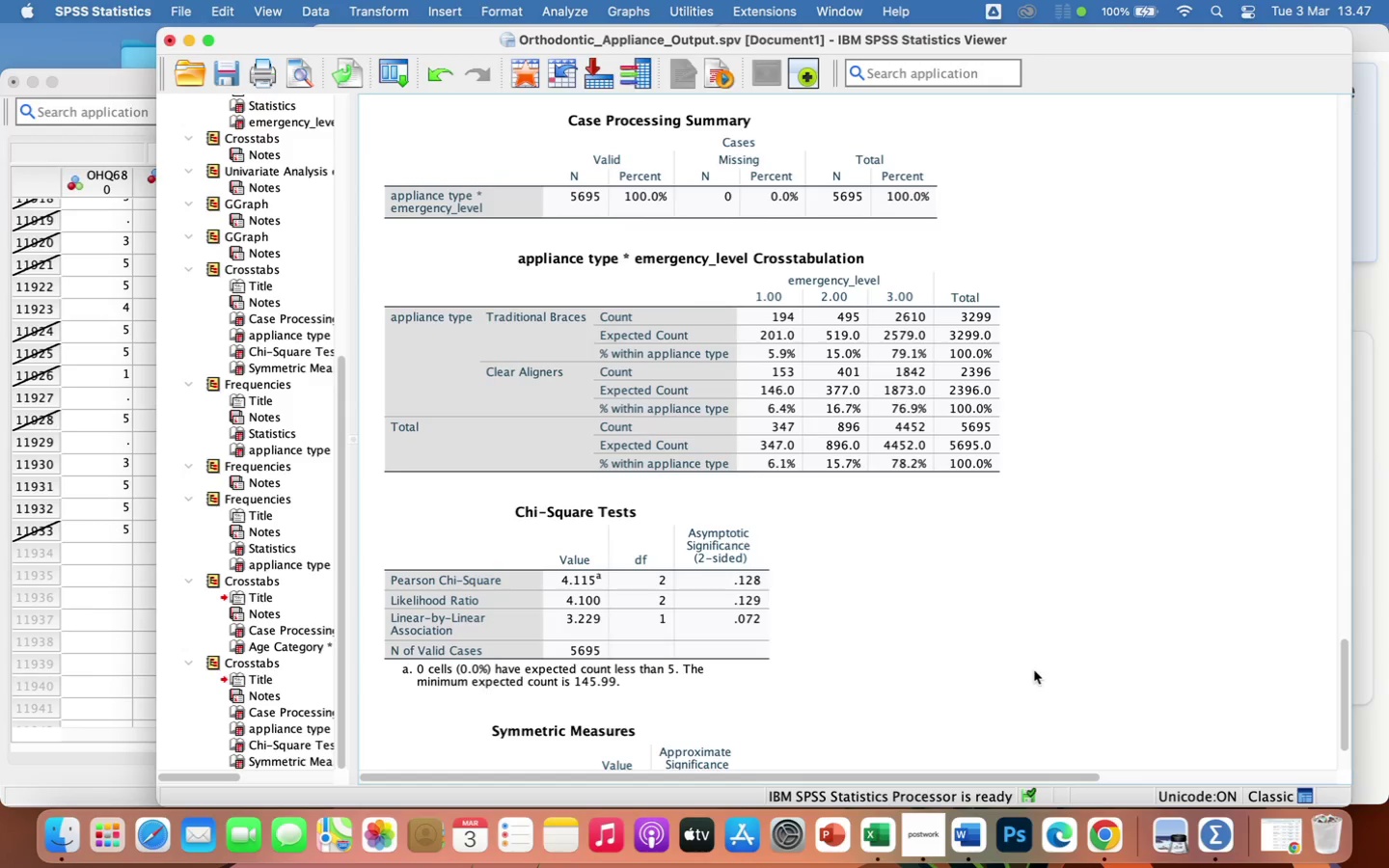 
wait(24.85)
 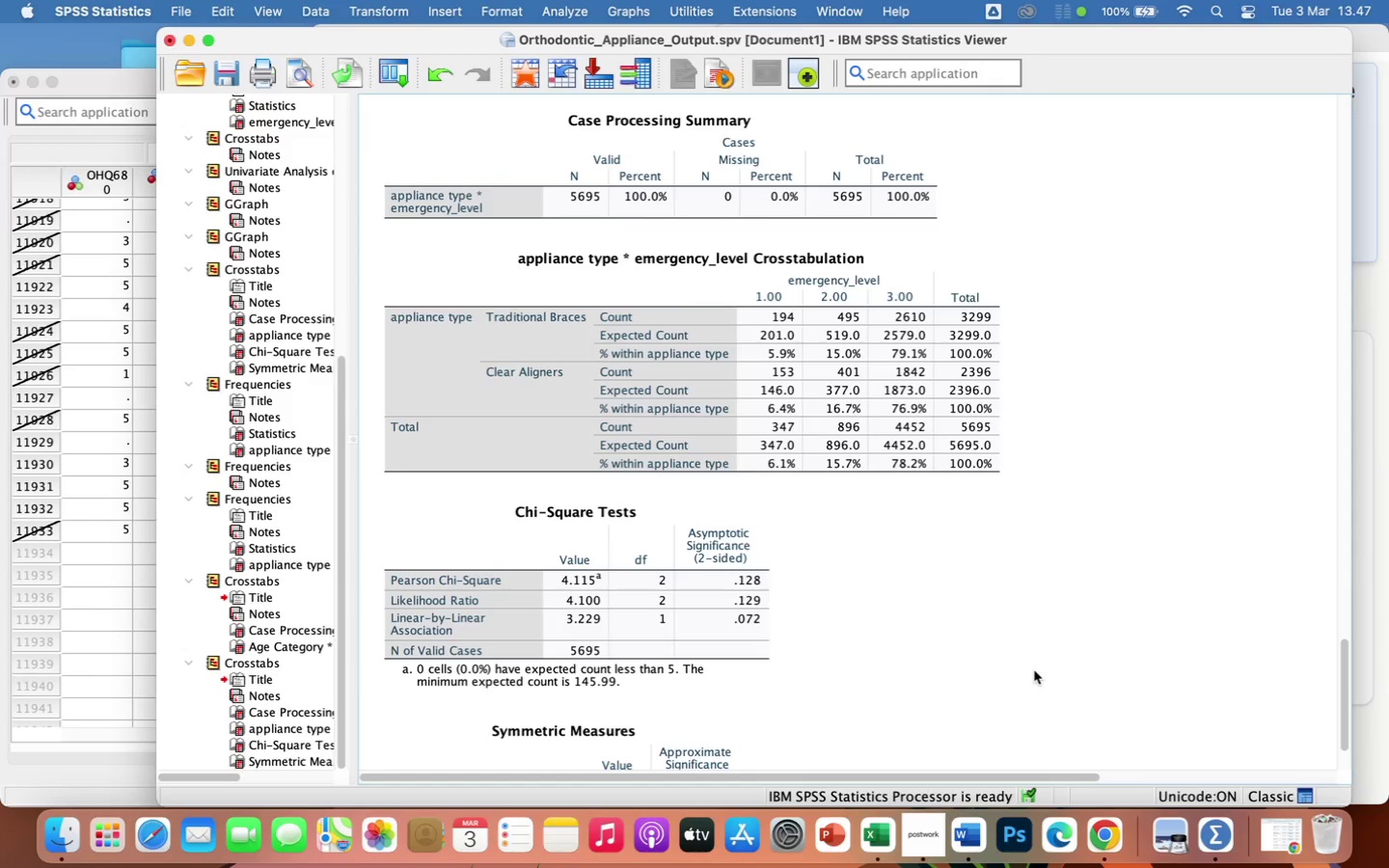 
left_click([1369, 306])